 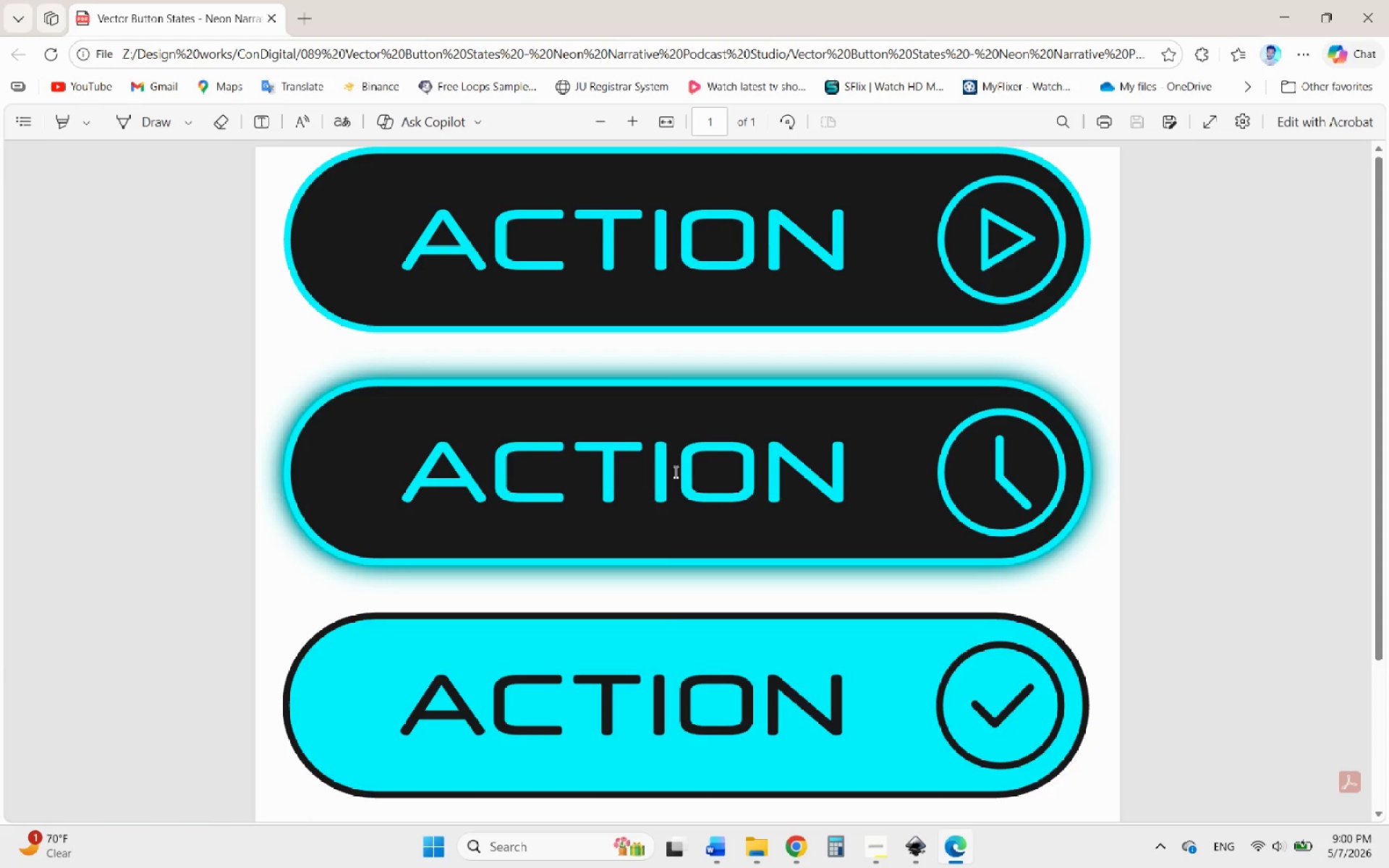 
scroll: coordinate [676, 380], scroll_direction: down, amount: 9.0
 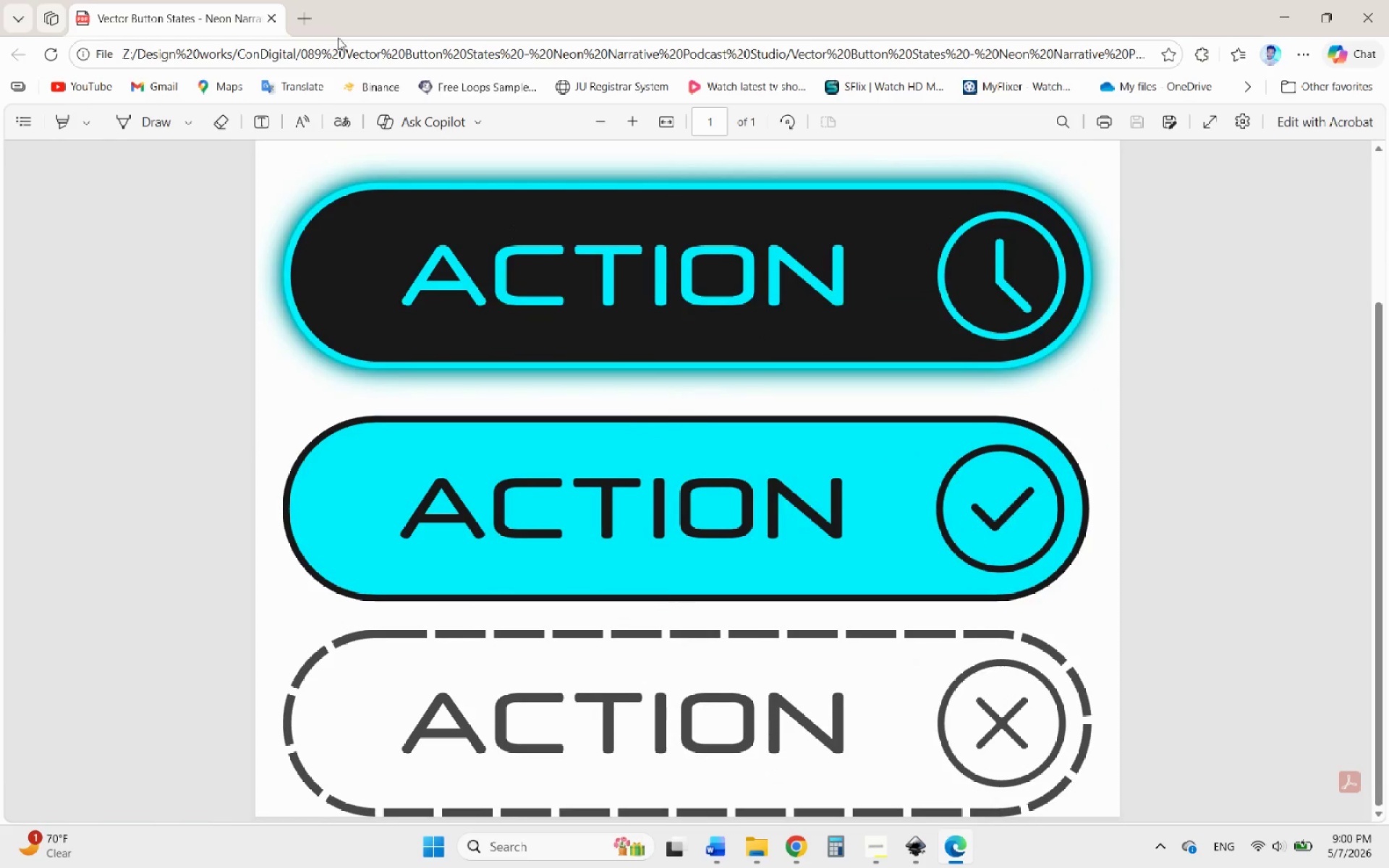 
left_click([265, 19])
 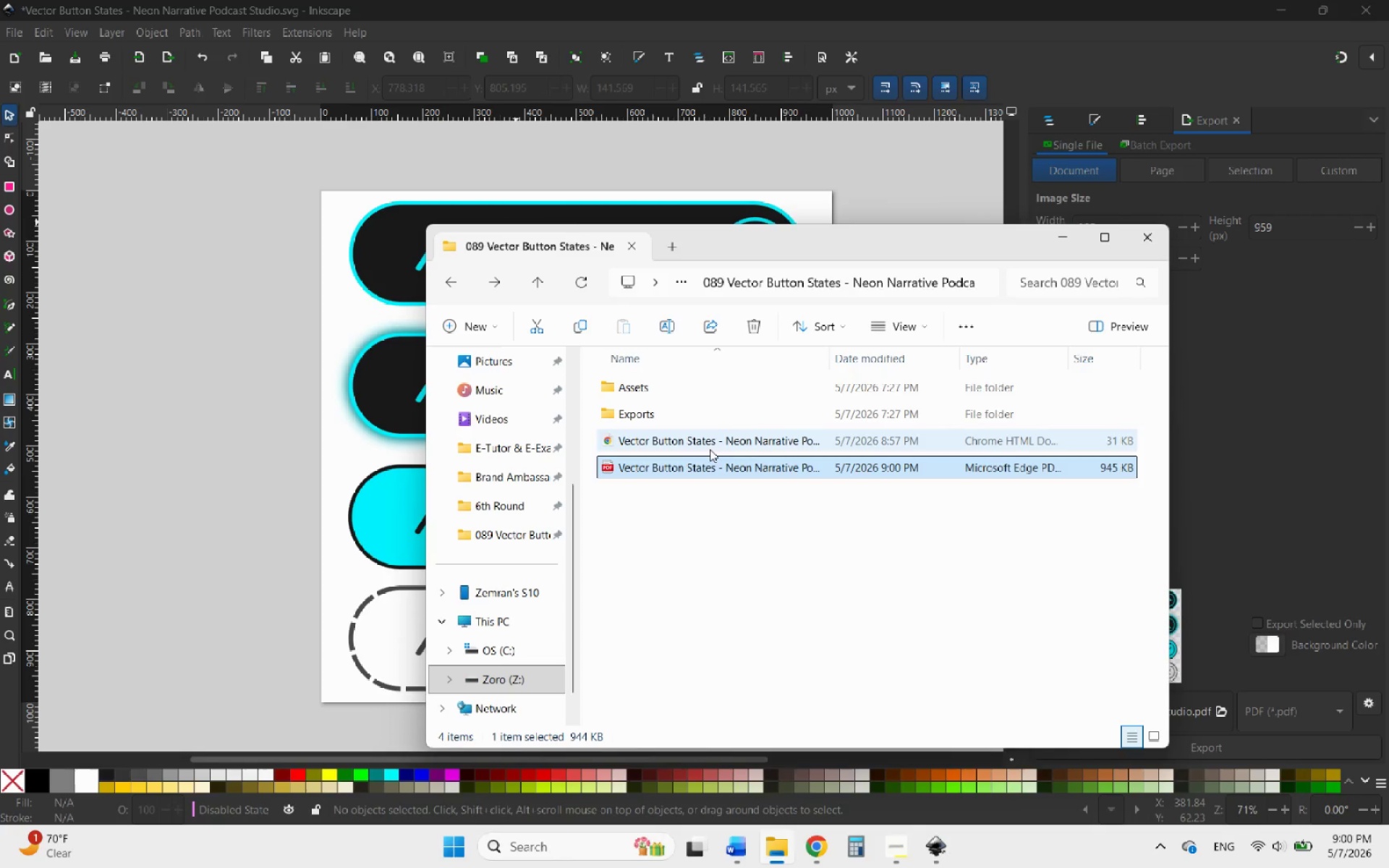 
left_click_drag(start_coordinate=[679, 468], to_coordinate=[674, 417])
 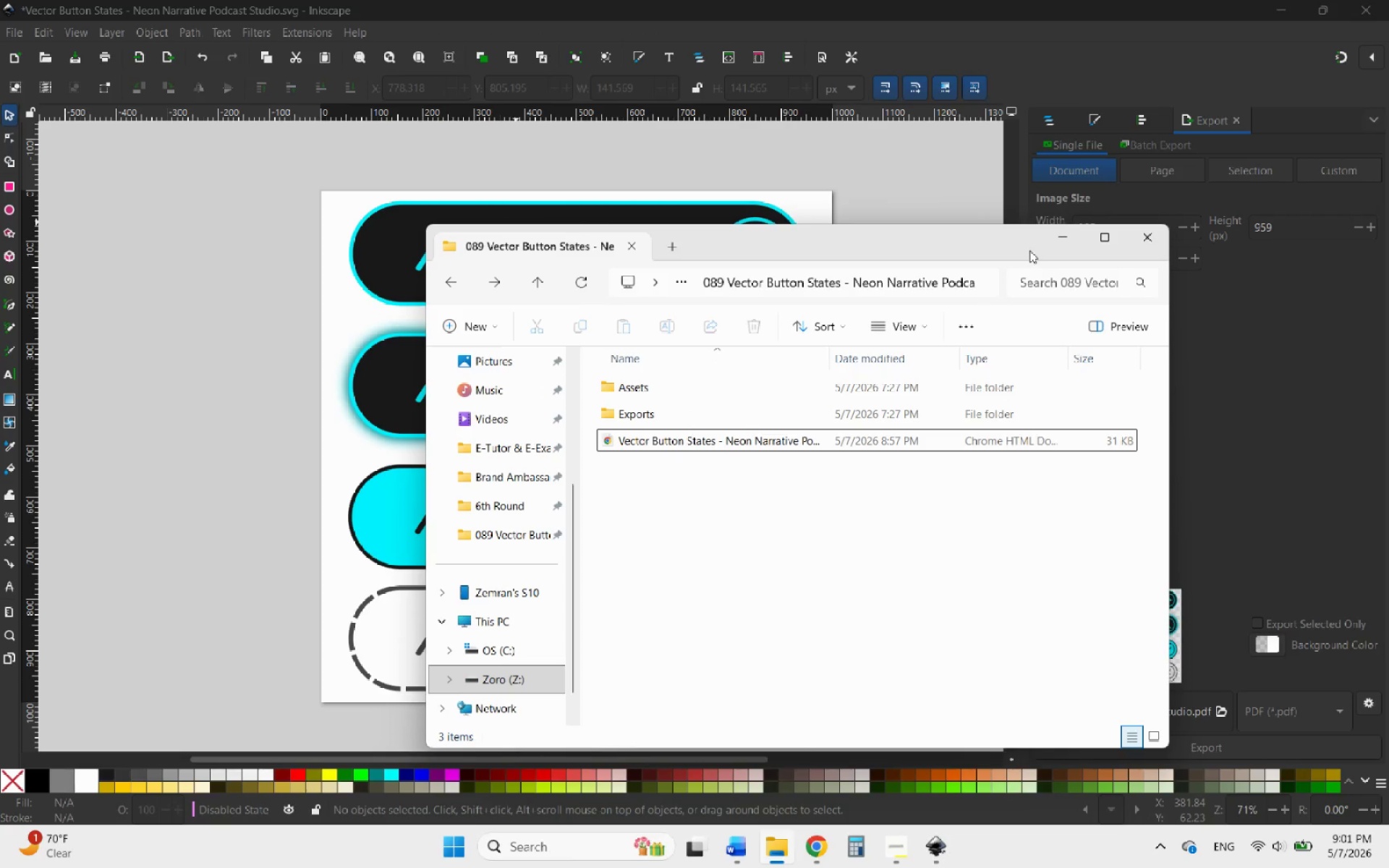 
left_click([1063, 237])
 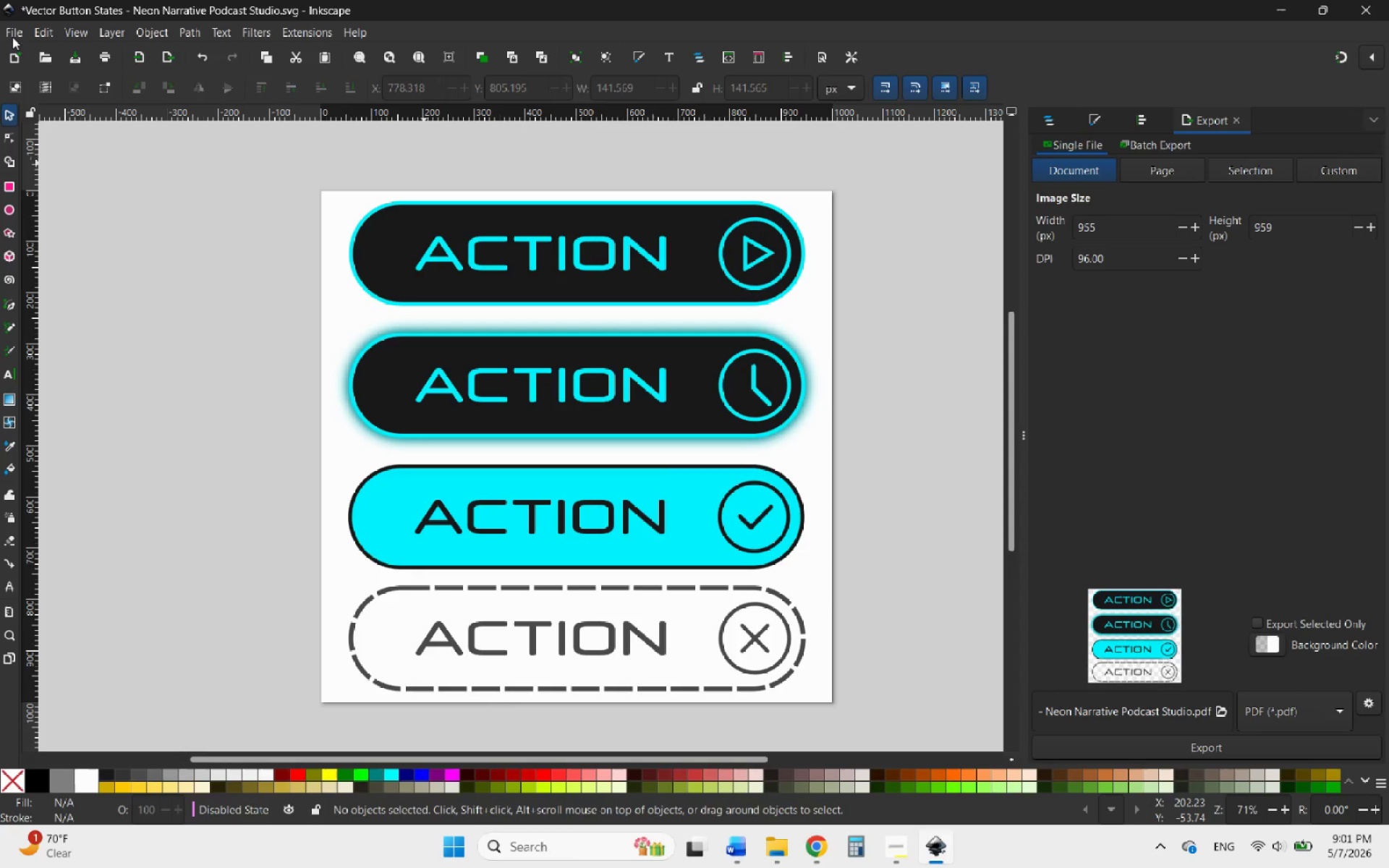 
left_click([12, 33])
 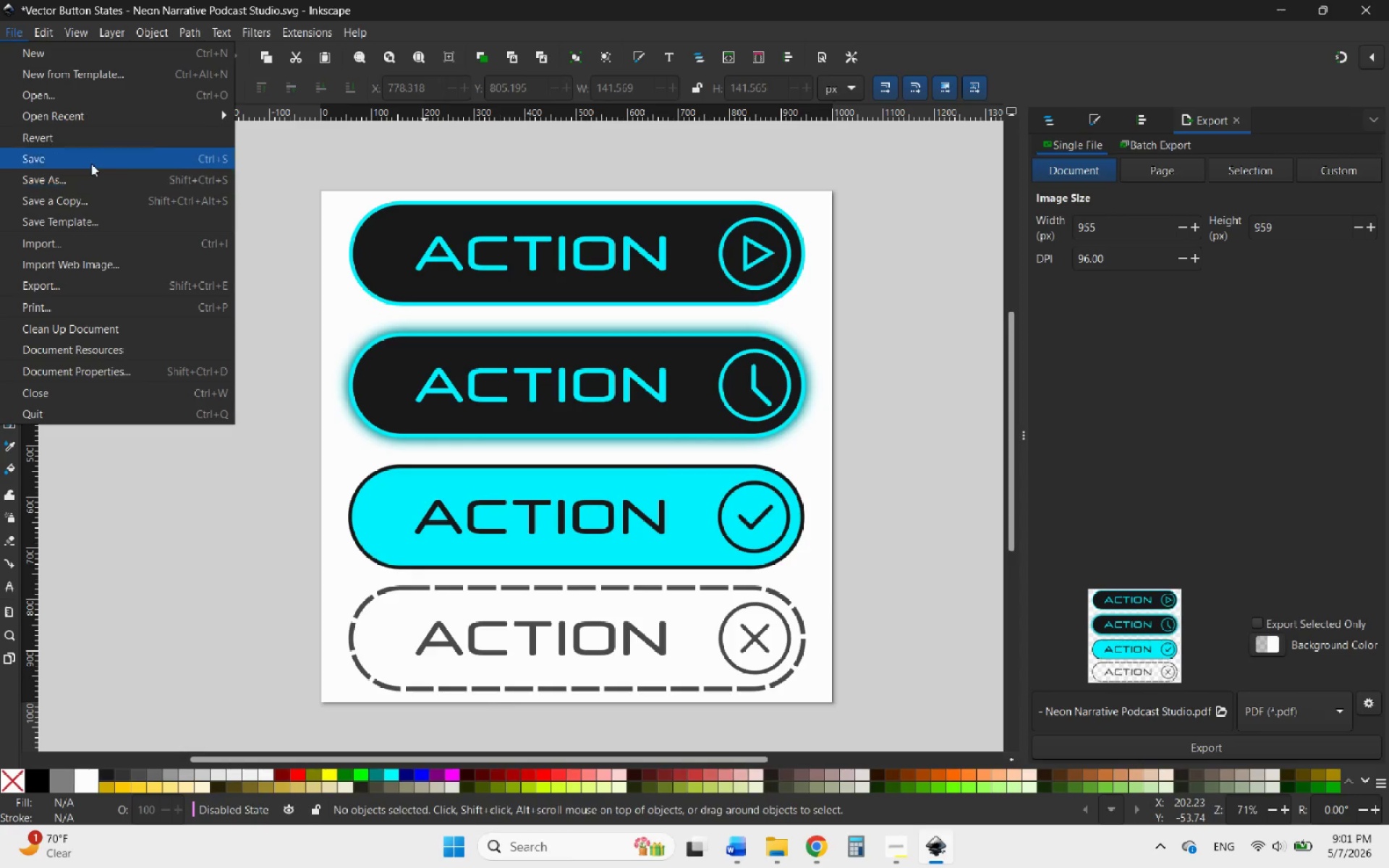 
left_click([91, 163])
 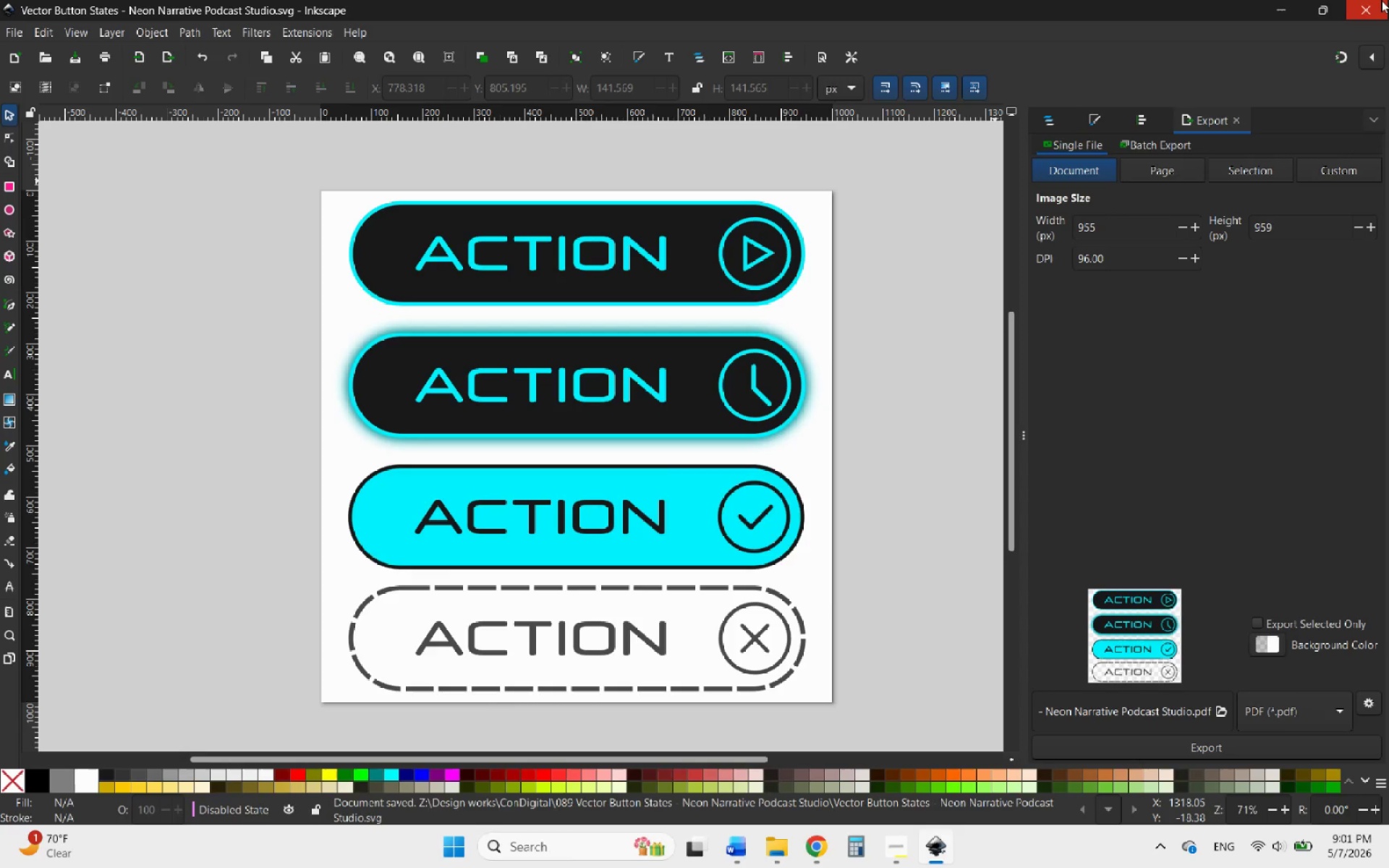 
left_click([1367, 4])
 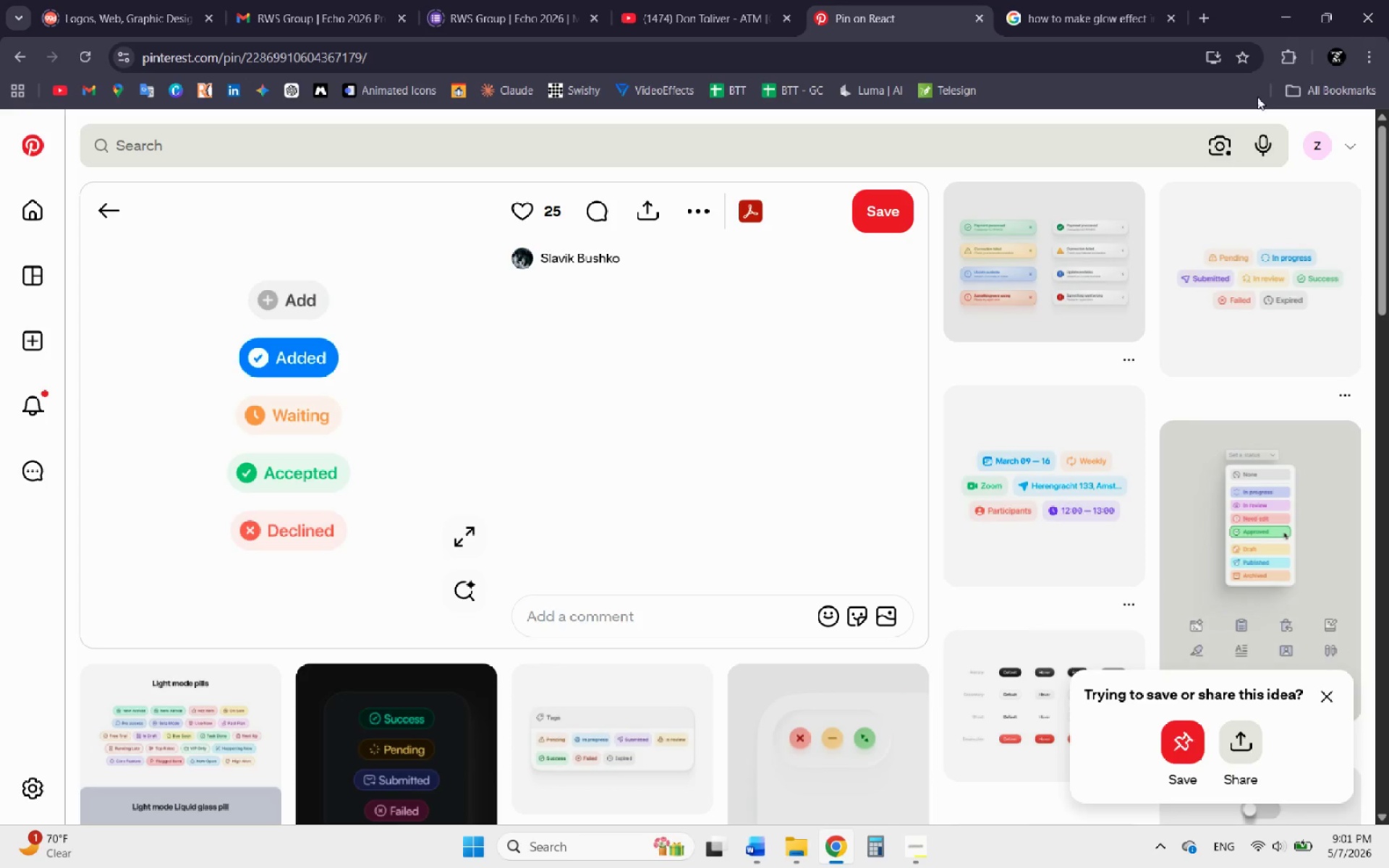 